 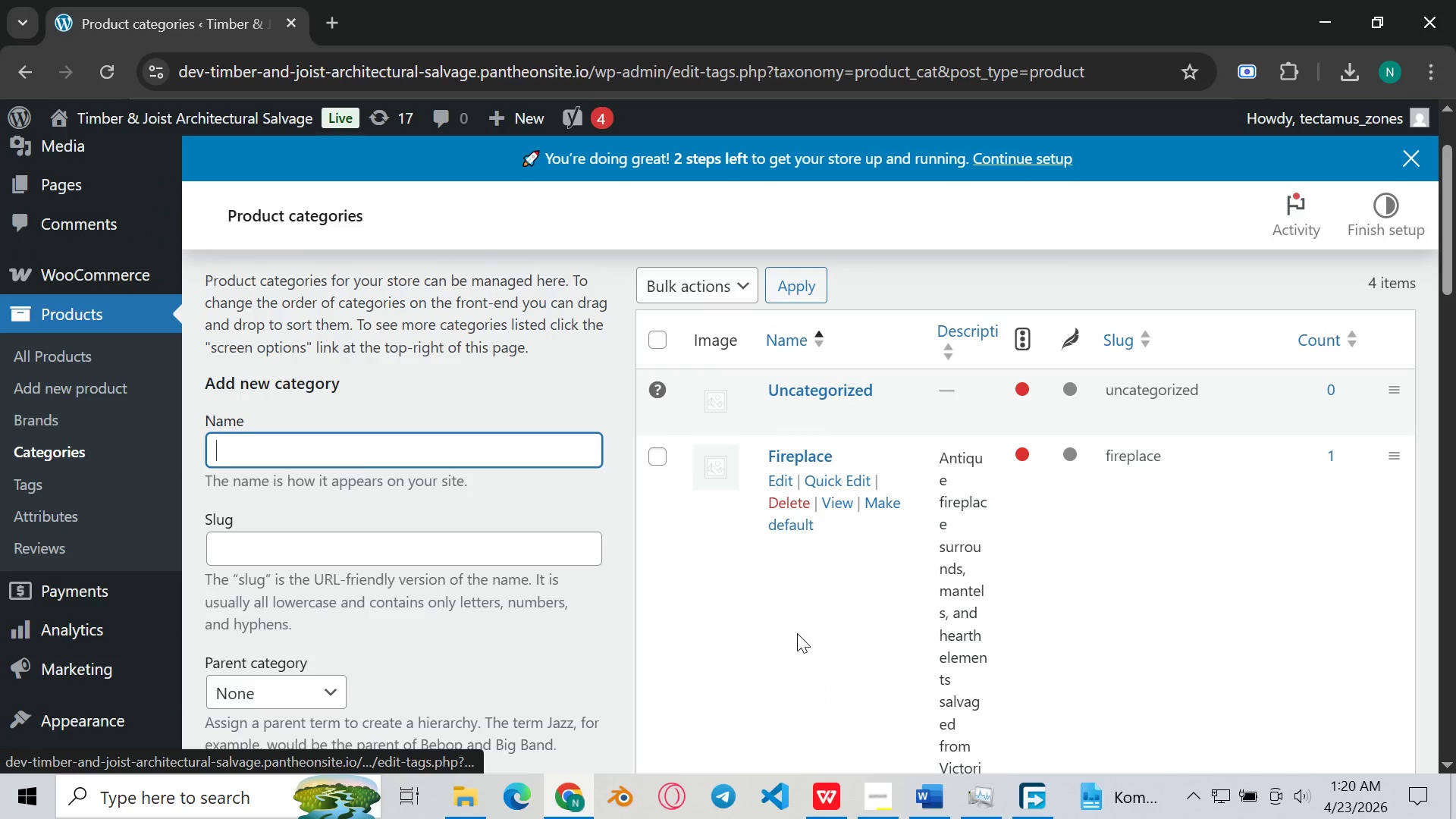 
scroll: coordinate [797, 632], scroll_direction: up, amount: 2.0
 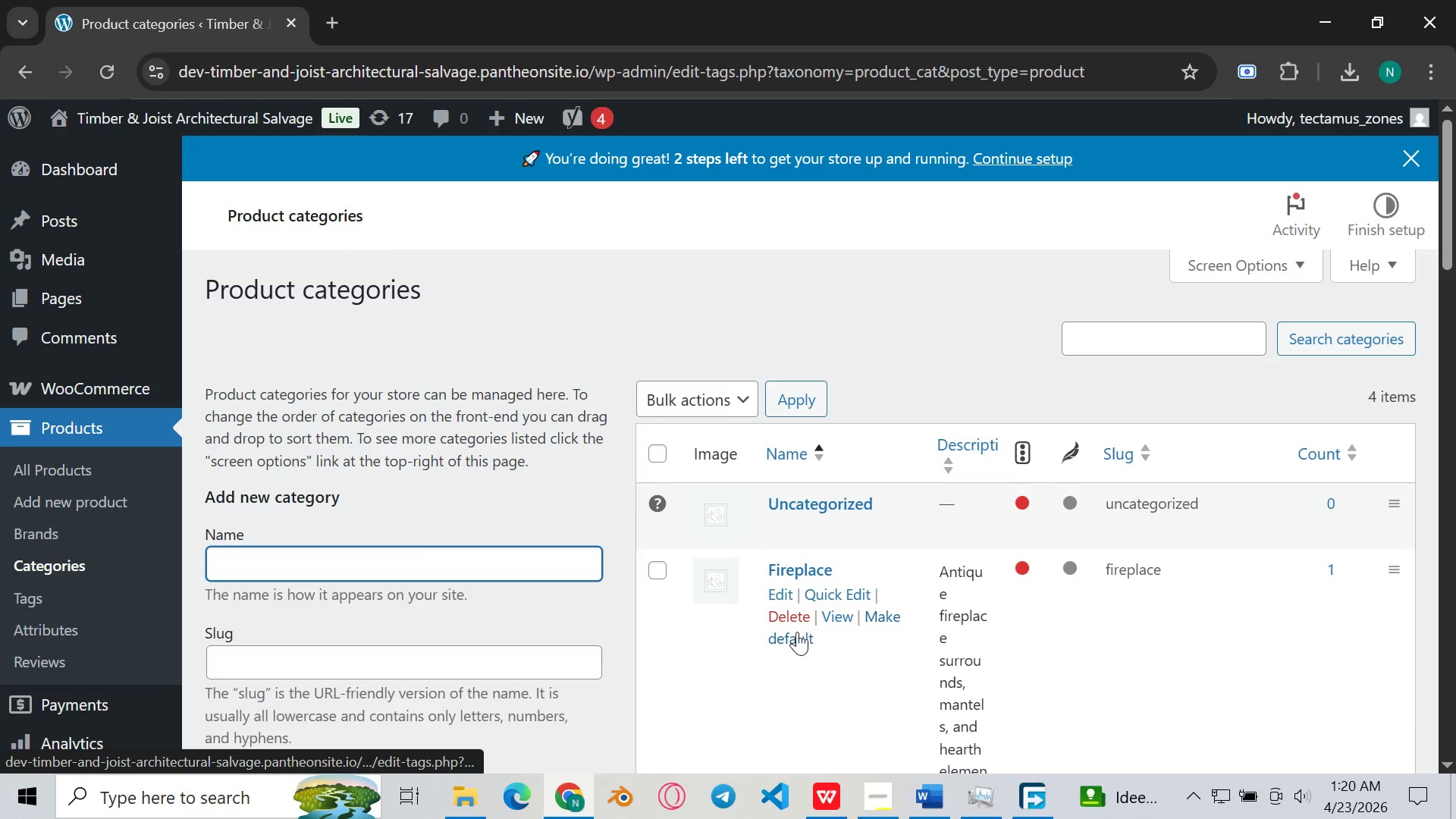 
scroll: coordinate [797, 632], scroll_direction: down, amount: 2.0
 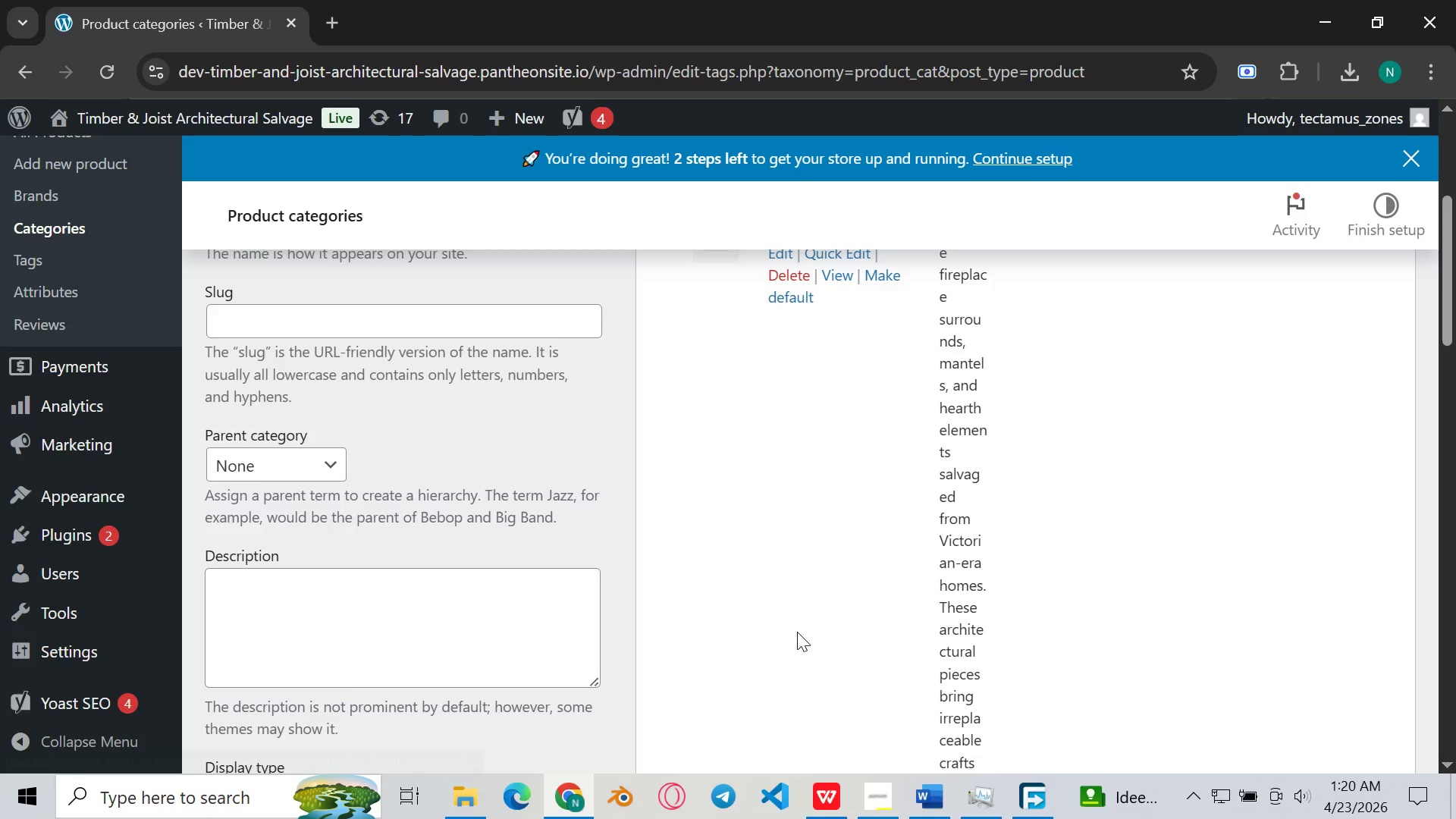 
scroll: coordinate [797, 632], scroll_direction: up, amount: 2.0
 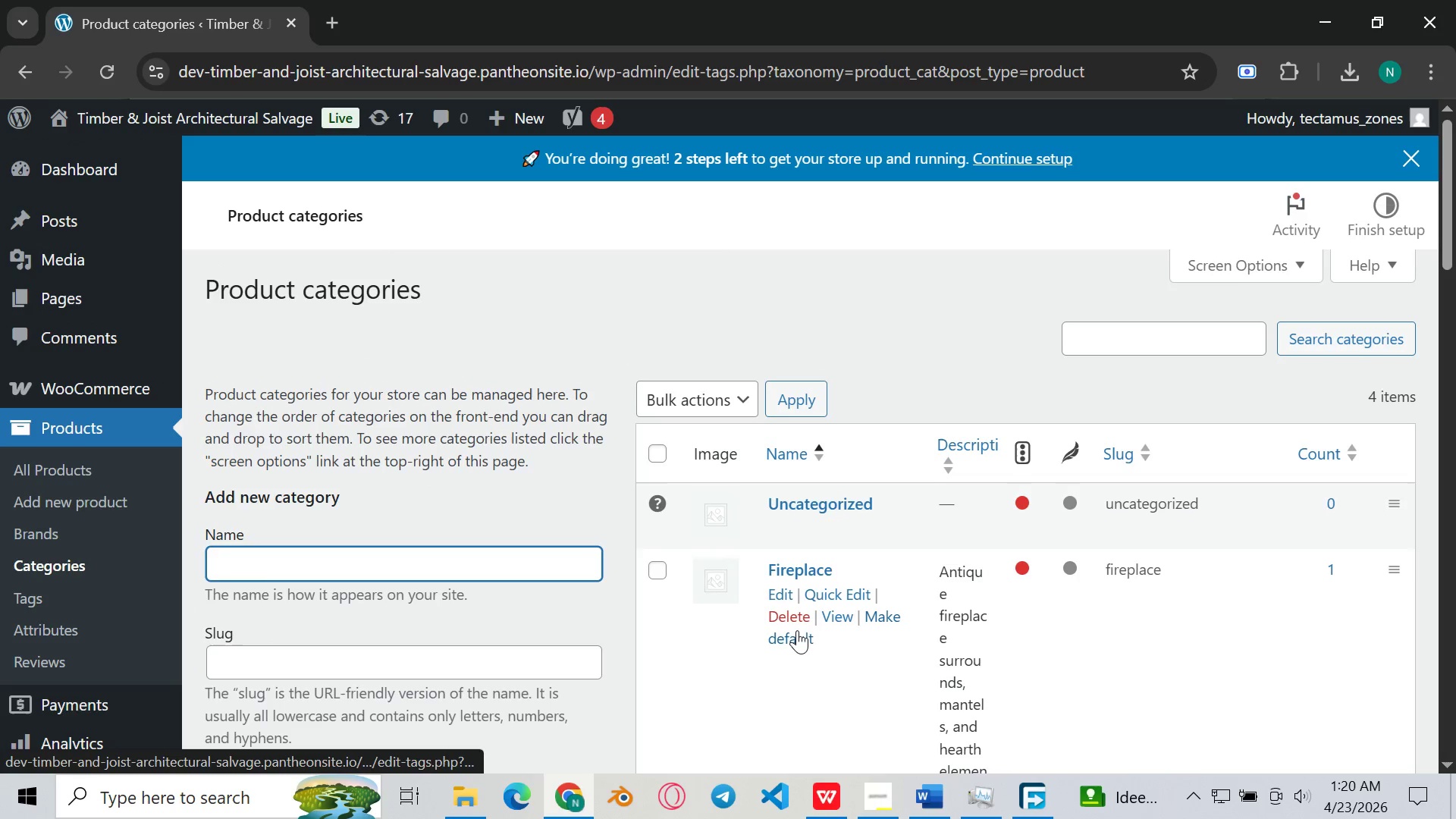 
scroll: coordinate [797, 628], scroll_direction: down, amount: 13.0
 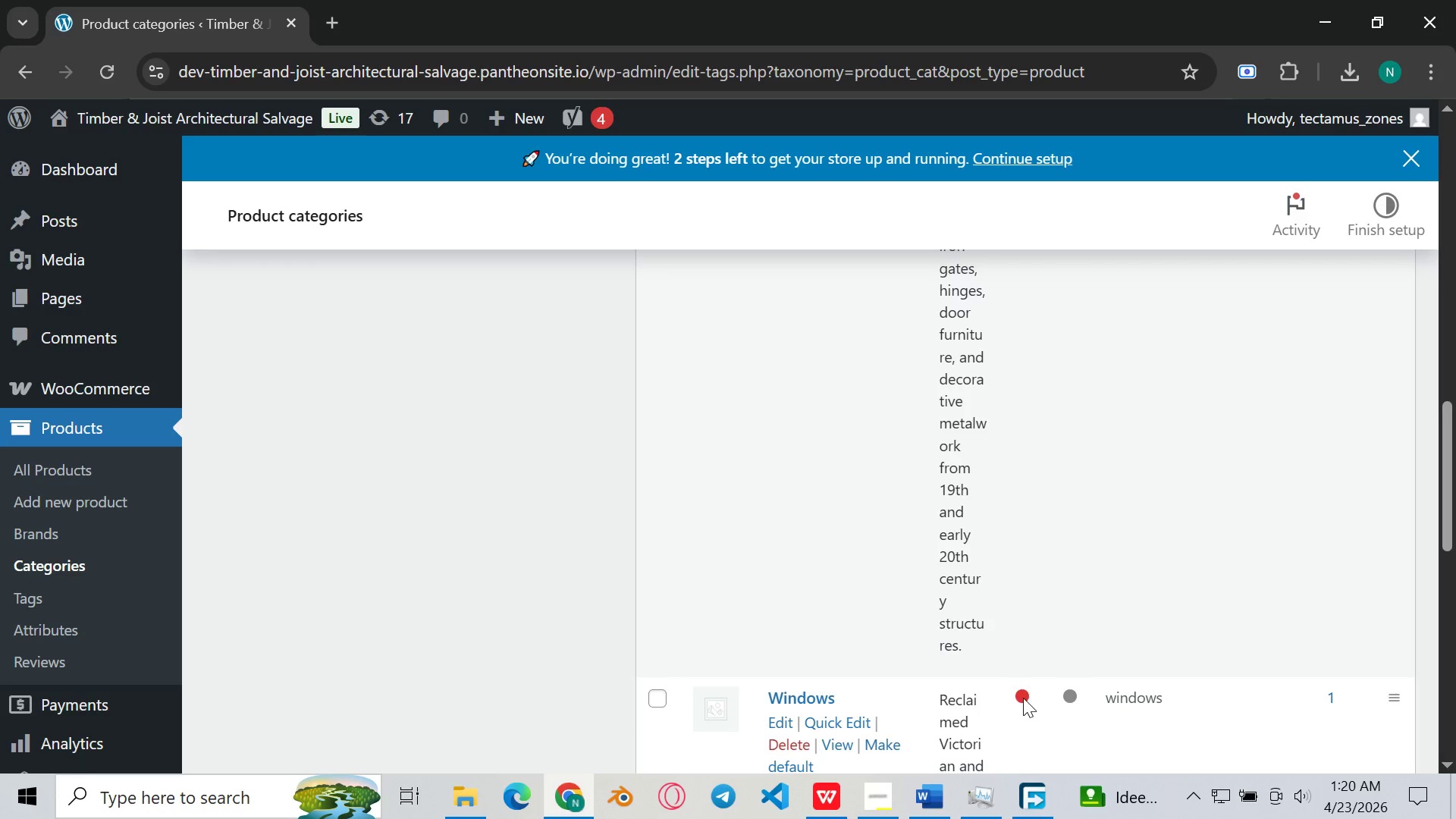 
left_click([1023, 698])
 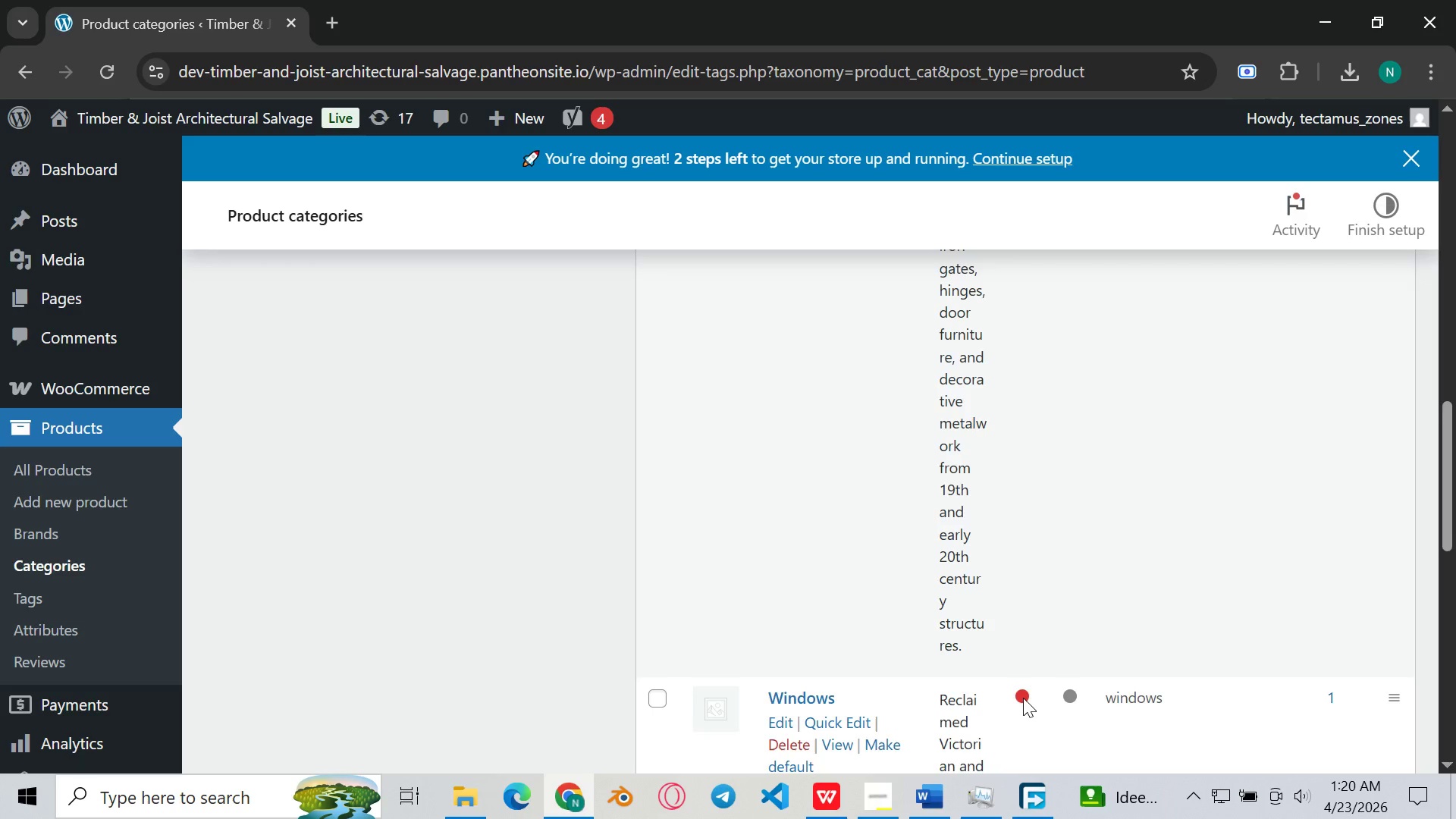 
scroll: coordinate [1023, 698], scroll_direction: up, amount: 5.0
 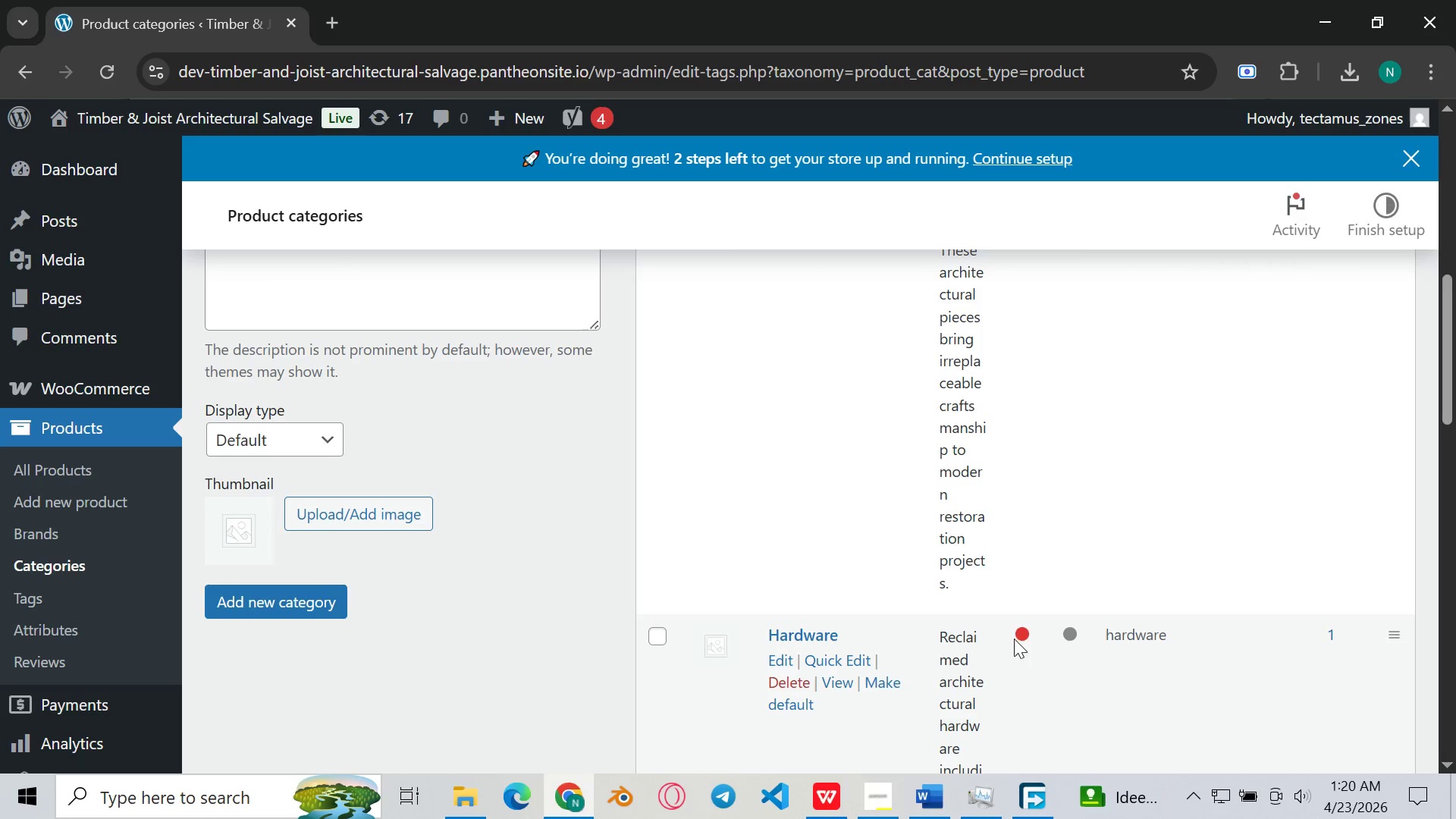 
left_click([1016, 636])
 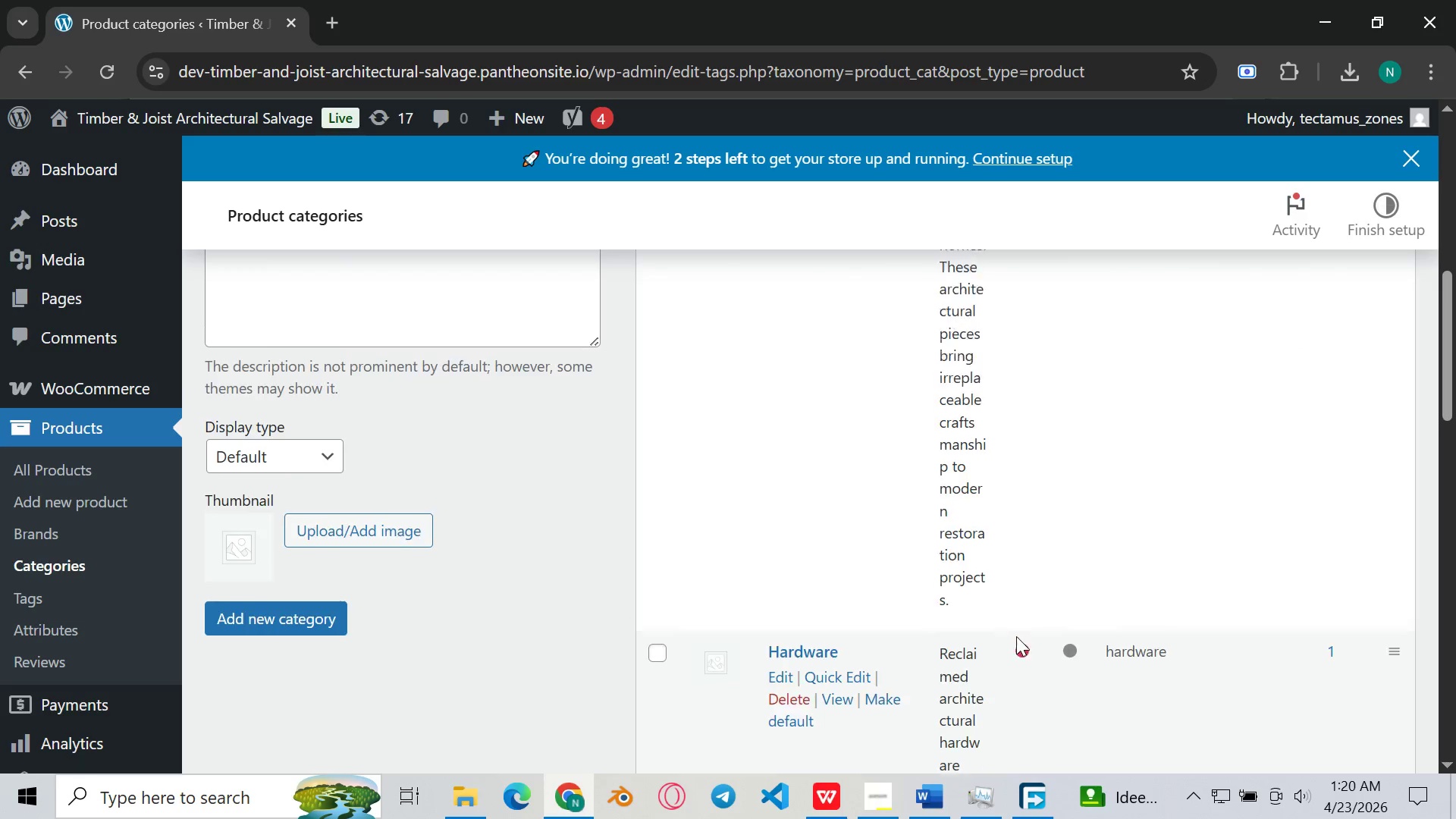 
scroll: coordinate [999, 647], scroll_direction: up, amount: 11.0
 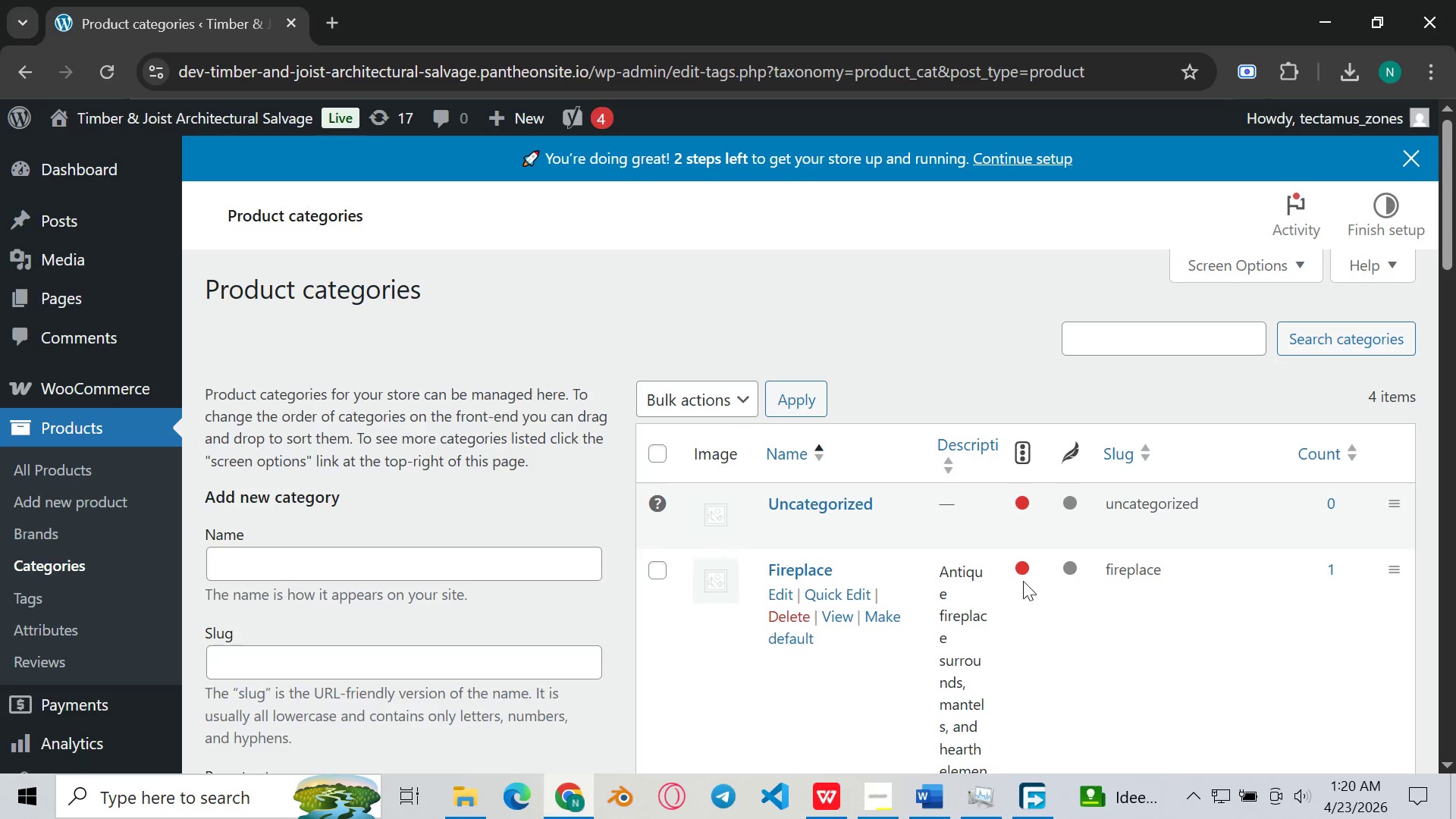 
left_click([1021, 573])
 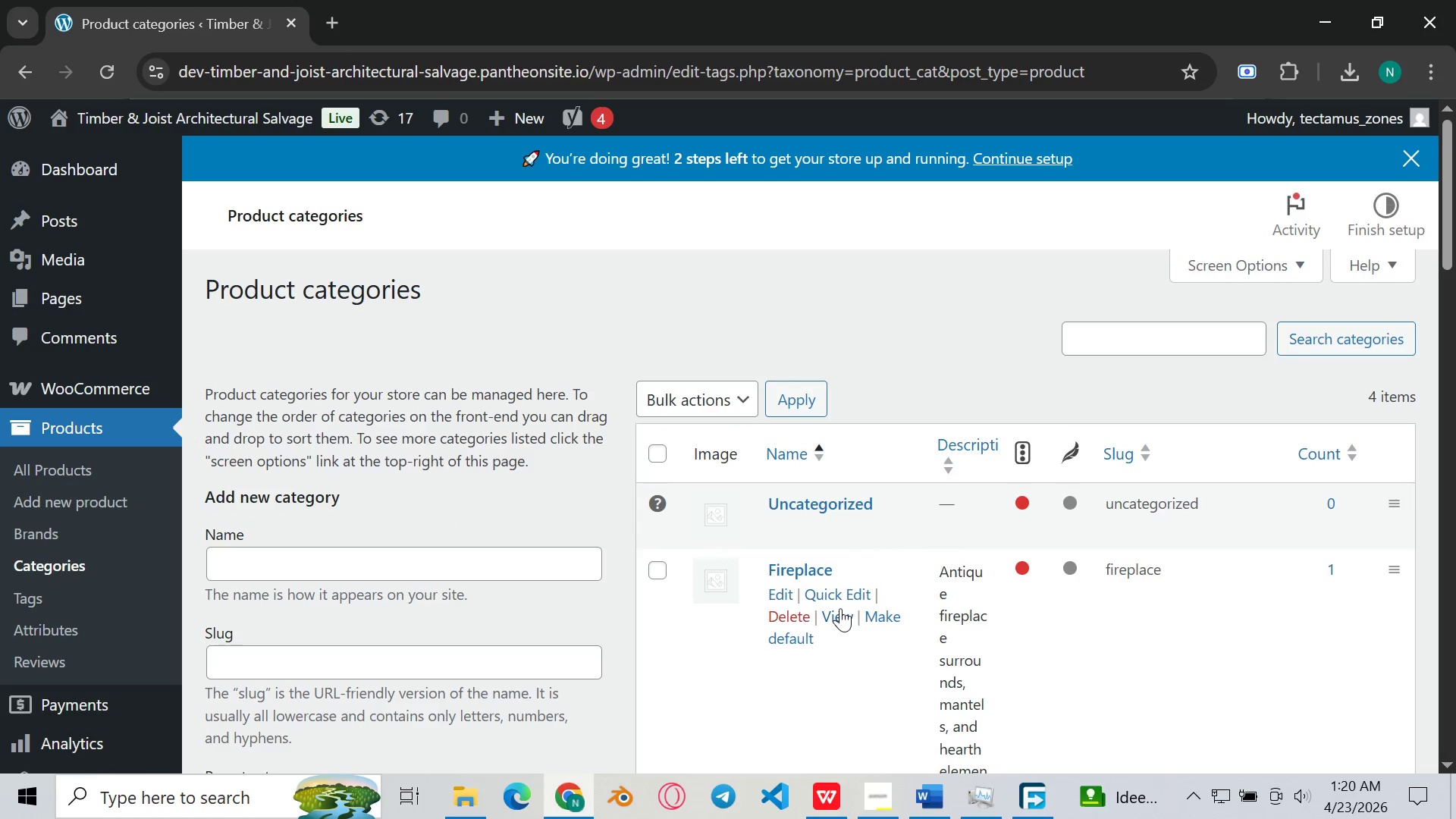 
left_click([842, 613])
 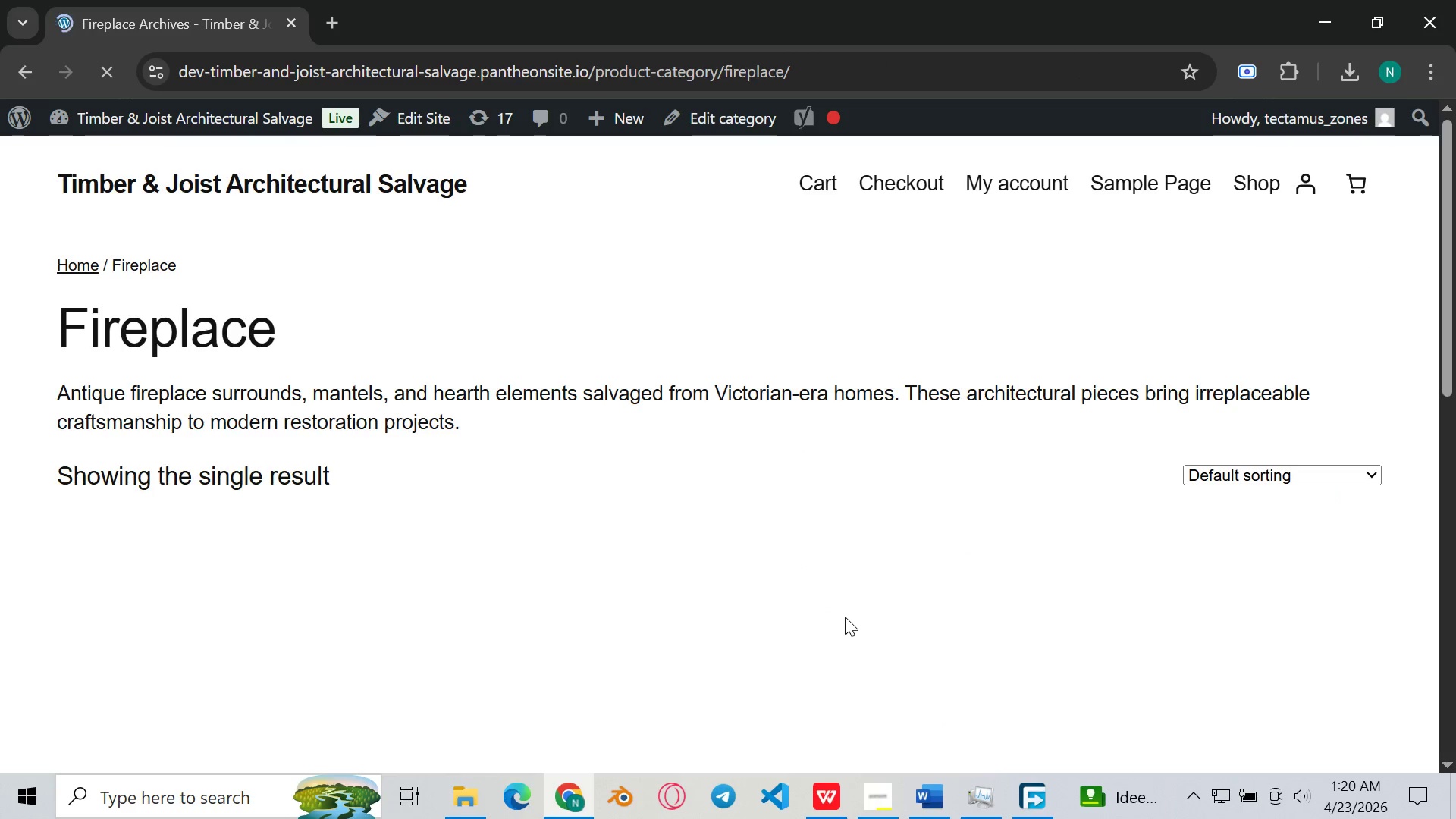 
scroll: coordinate [705, 525], scroll_direction: none, amount: 0.0
 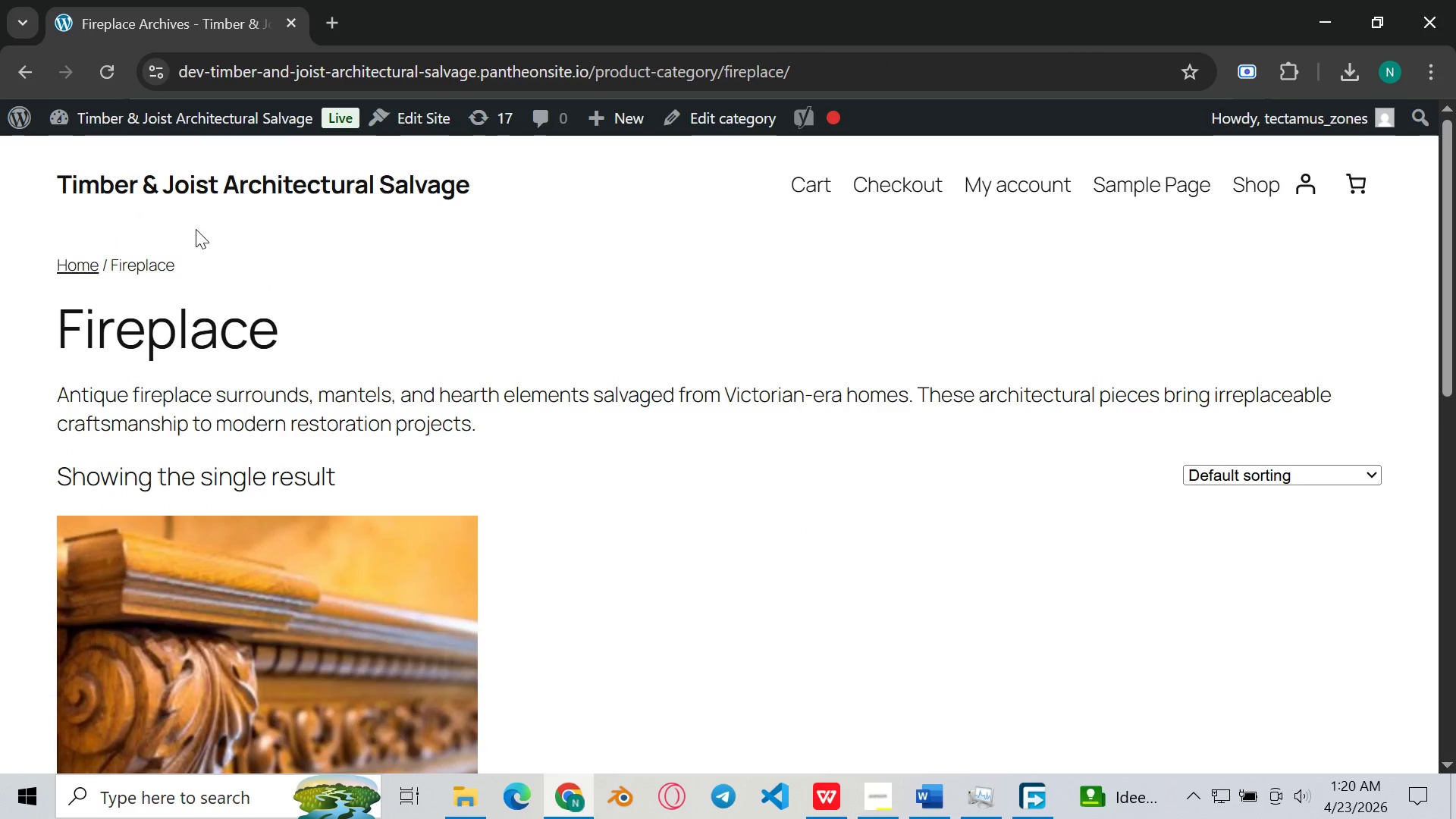 
scroll: coordinate [204, 267], scroll_direction: down, amount: 4.0
 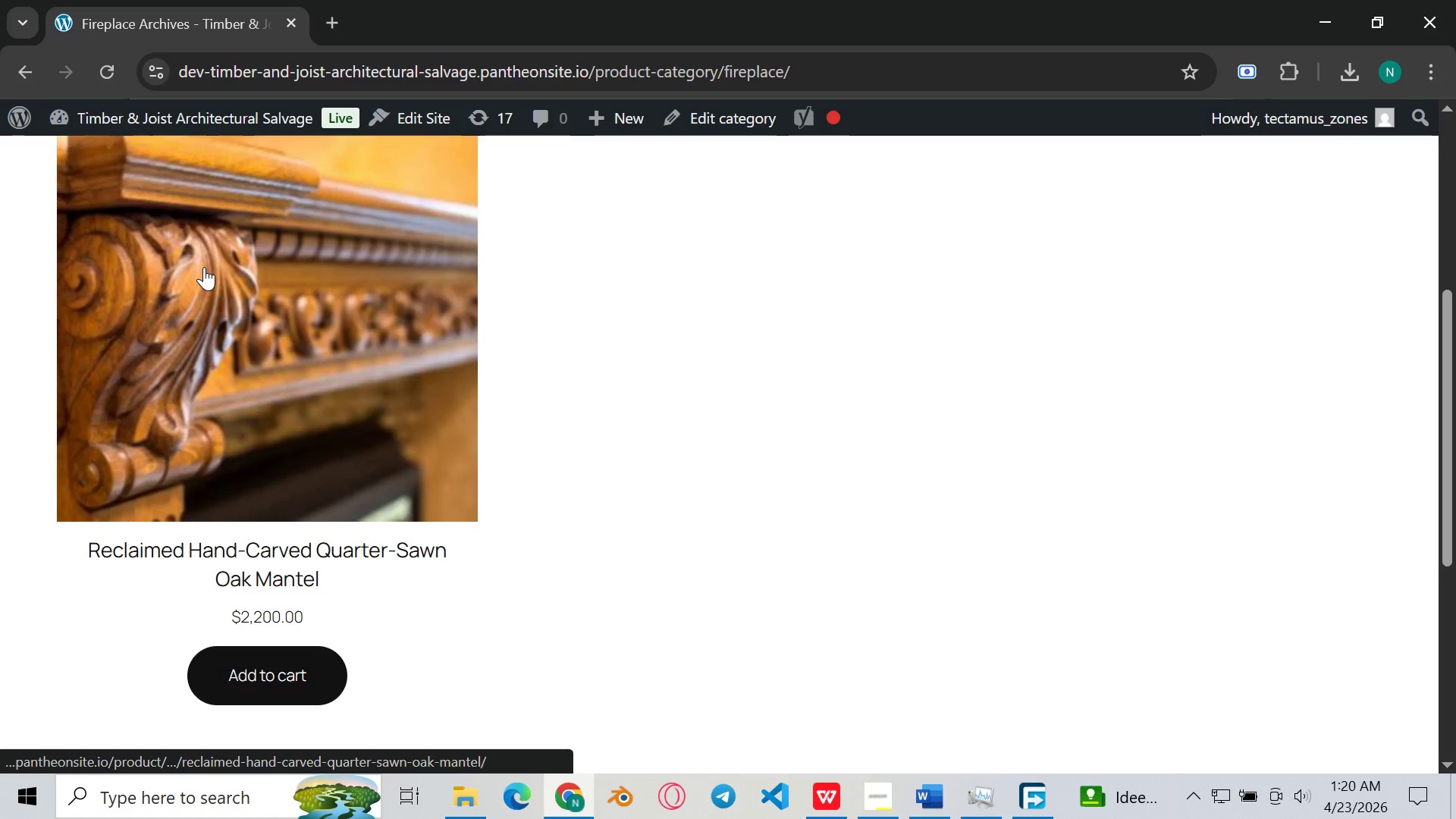 
scroll: coordinate [204, 267], scroll_direction: up, amount: 8.0
 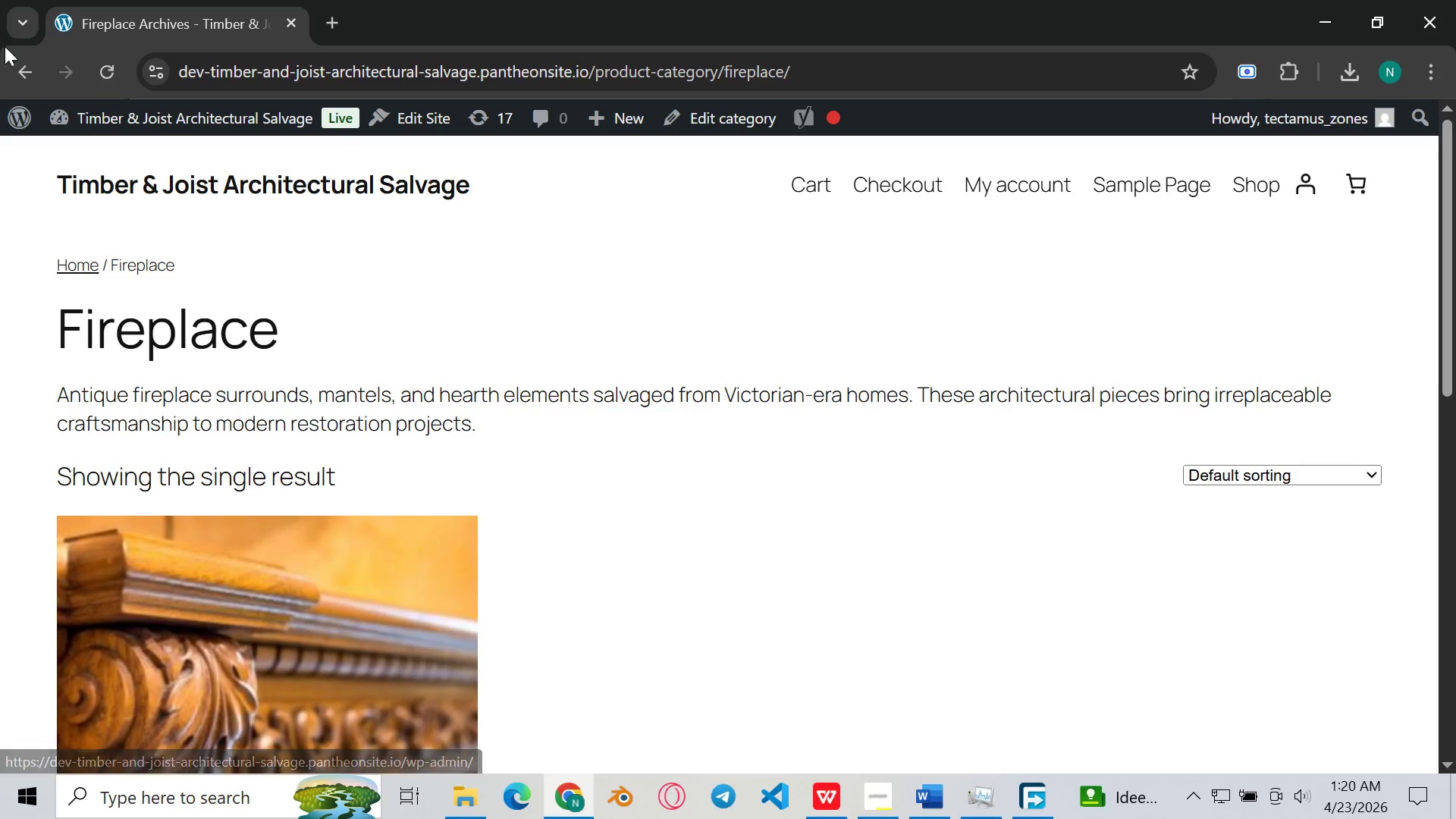 
left_click([17, 64])
 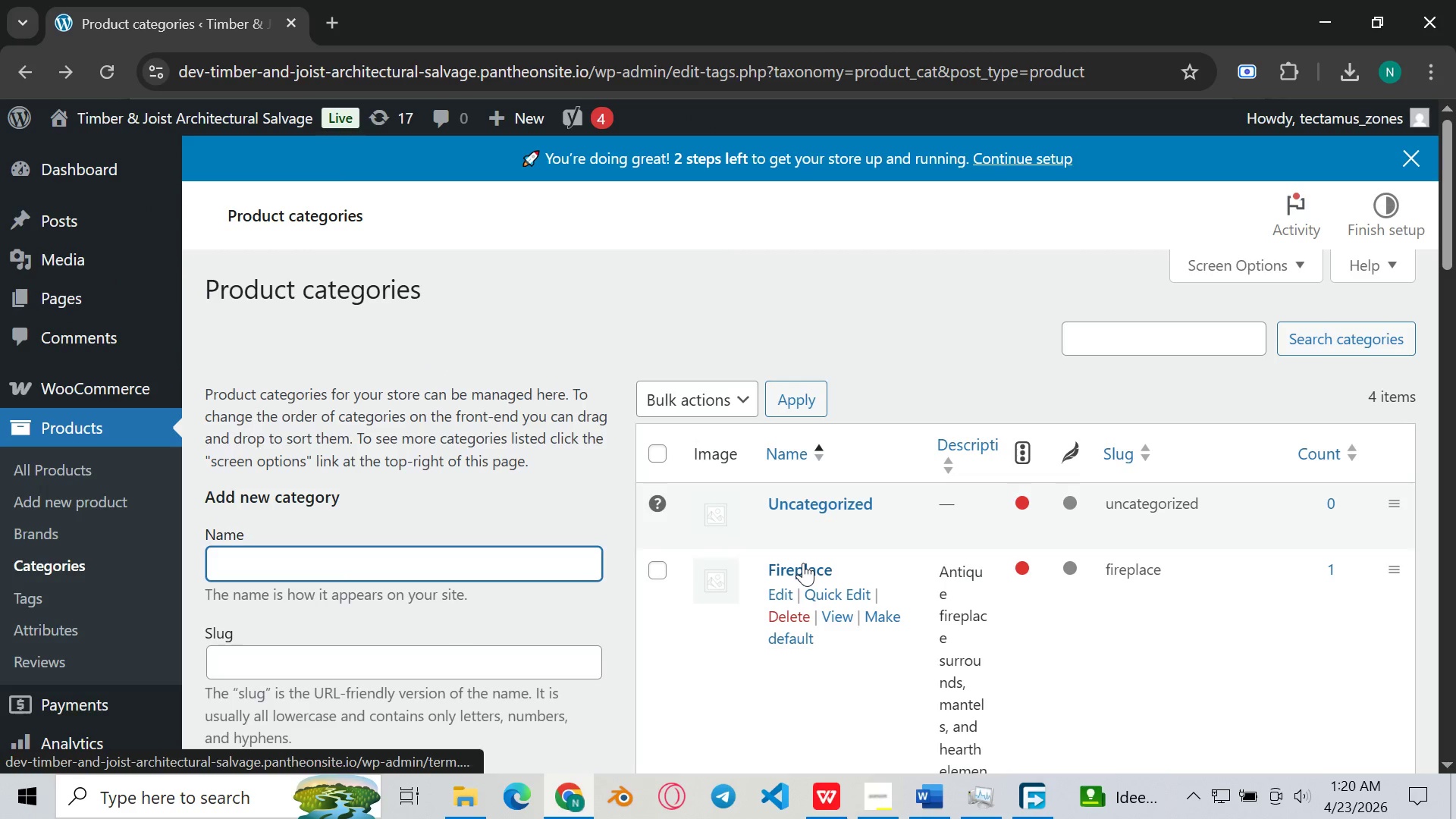 
wait(5.8)
 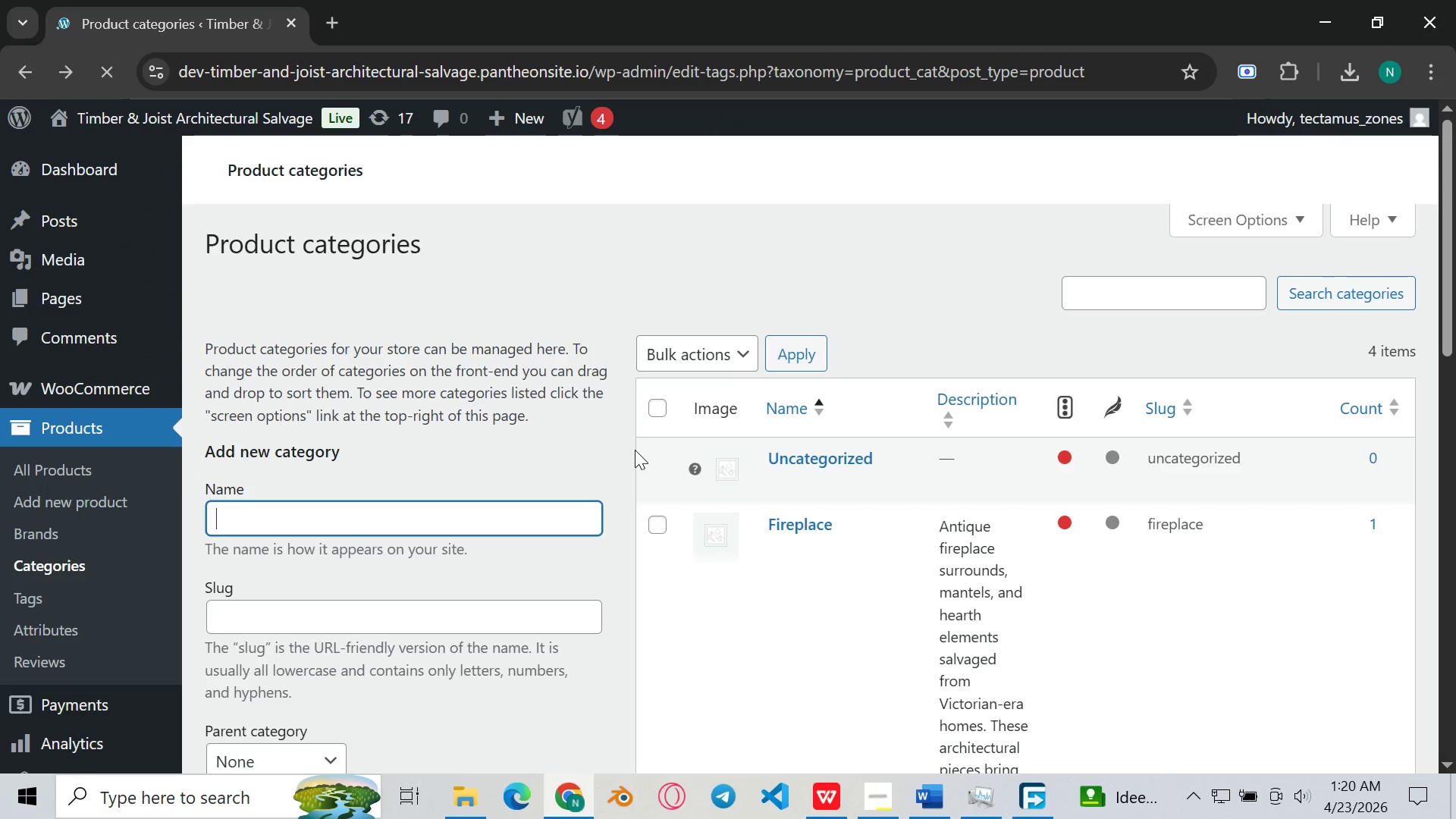 
left_click([780, 590])
 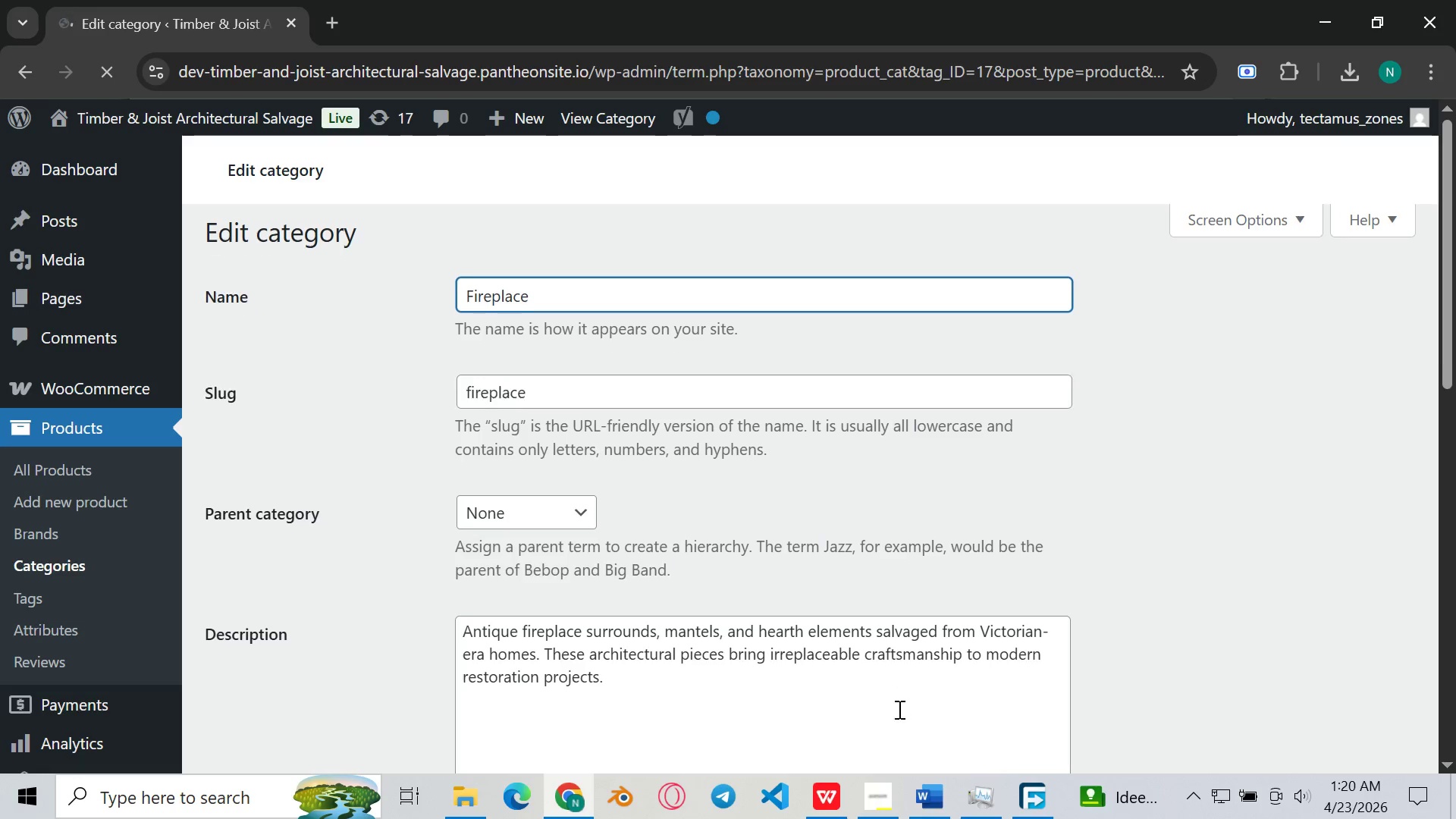 
wait(6.98)
 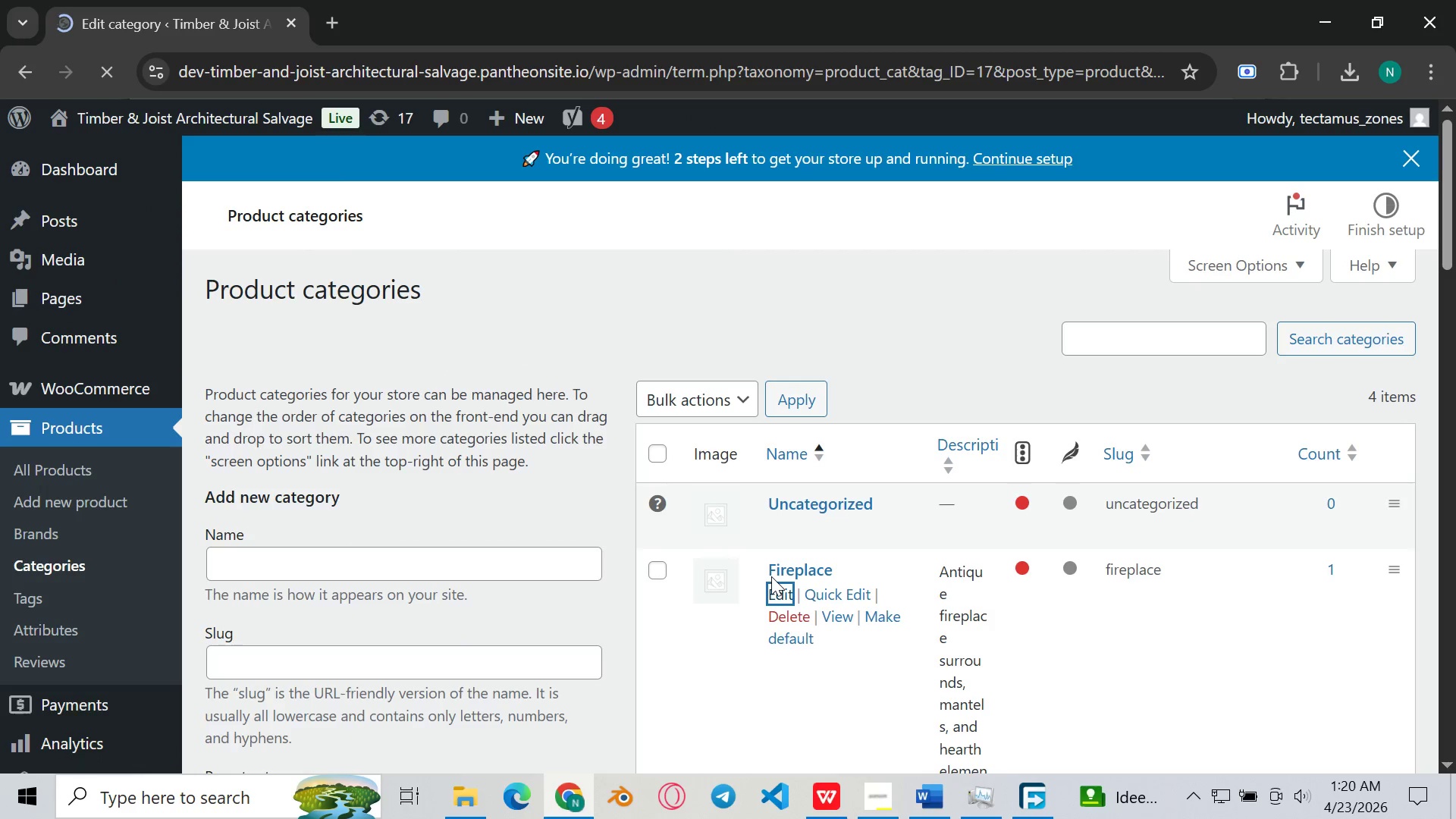 
scroll: coordinate [758, 515], scroll_direction: down, amount: 13.0
 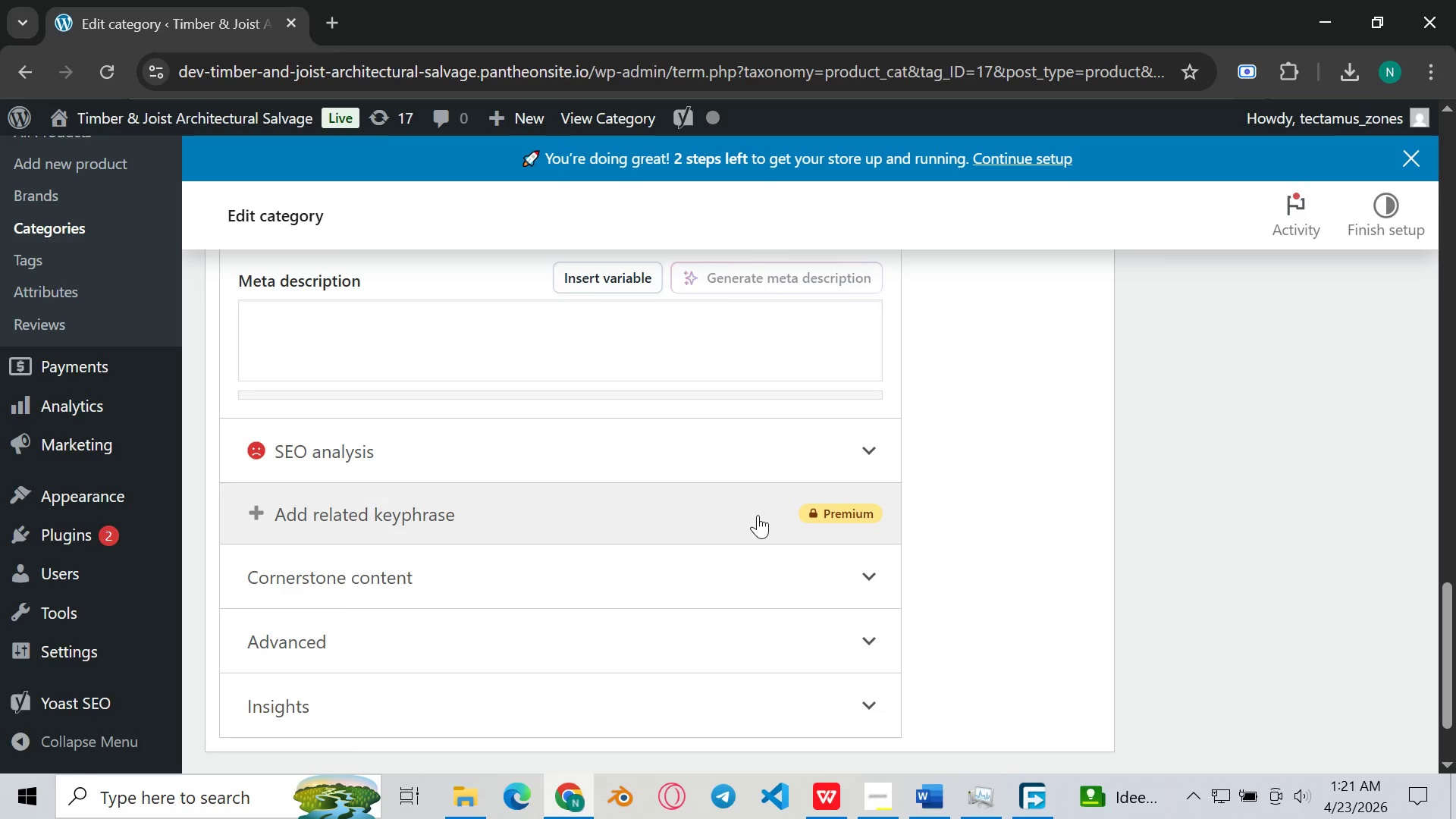 
scroll: coordinate [758, 514], scroll_direction: up, amount: 8.0
 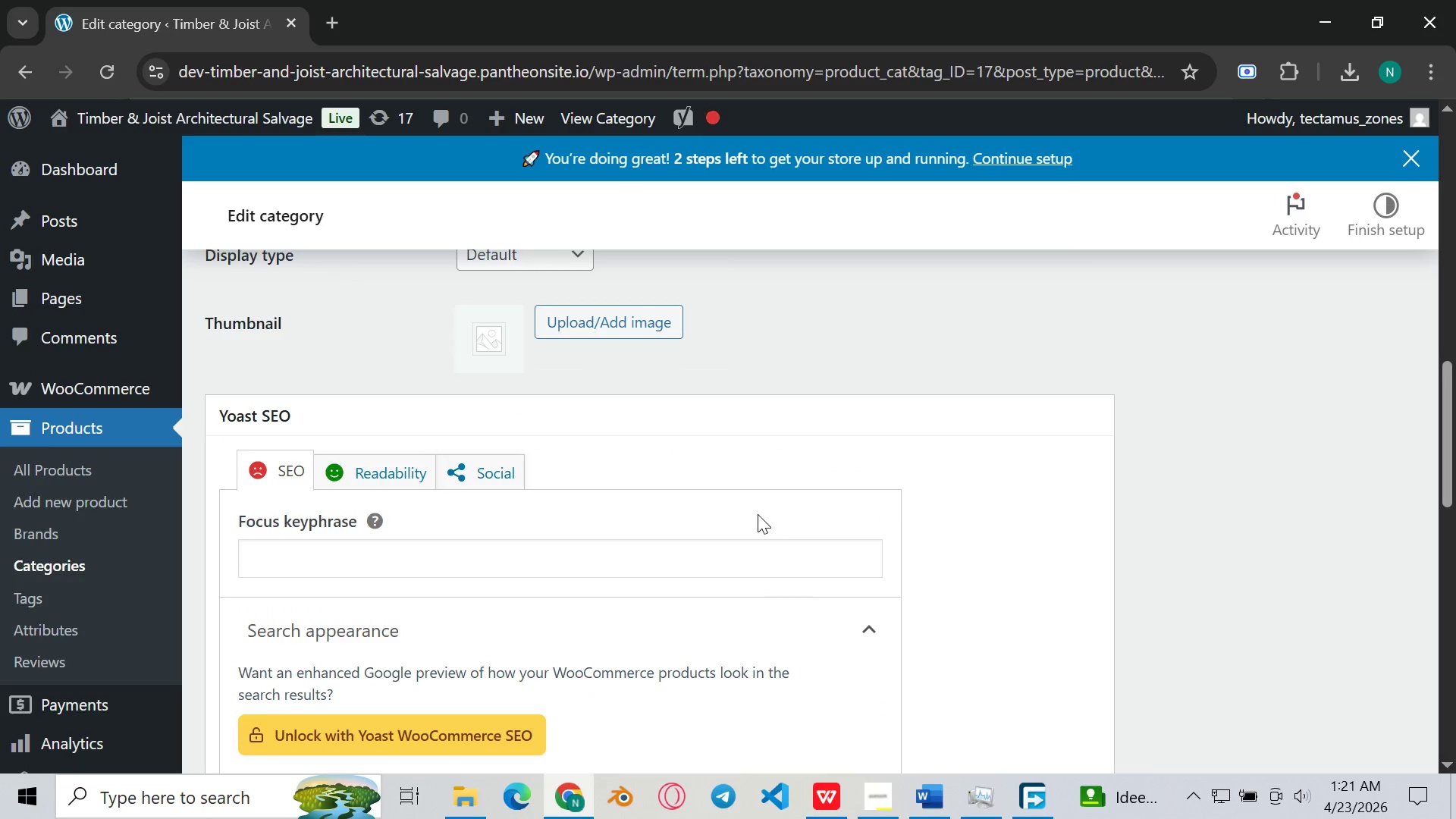 
scroll: coordinate [758, 514], scroll_direction: down, amount: 2.0
 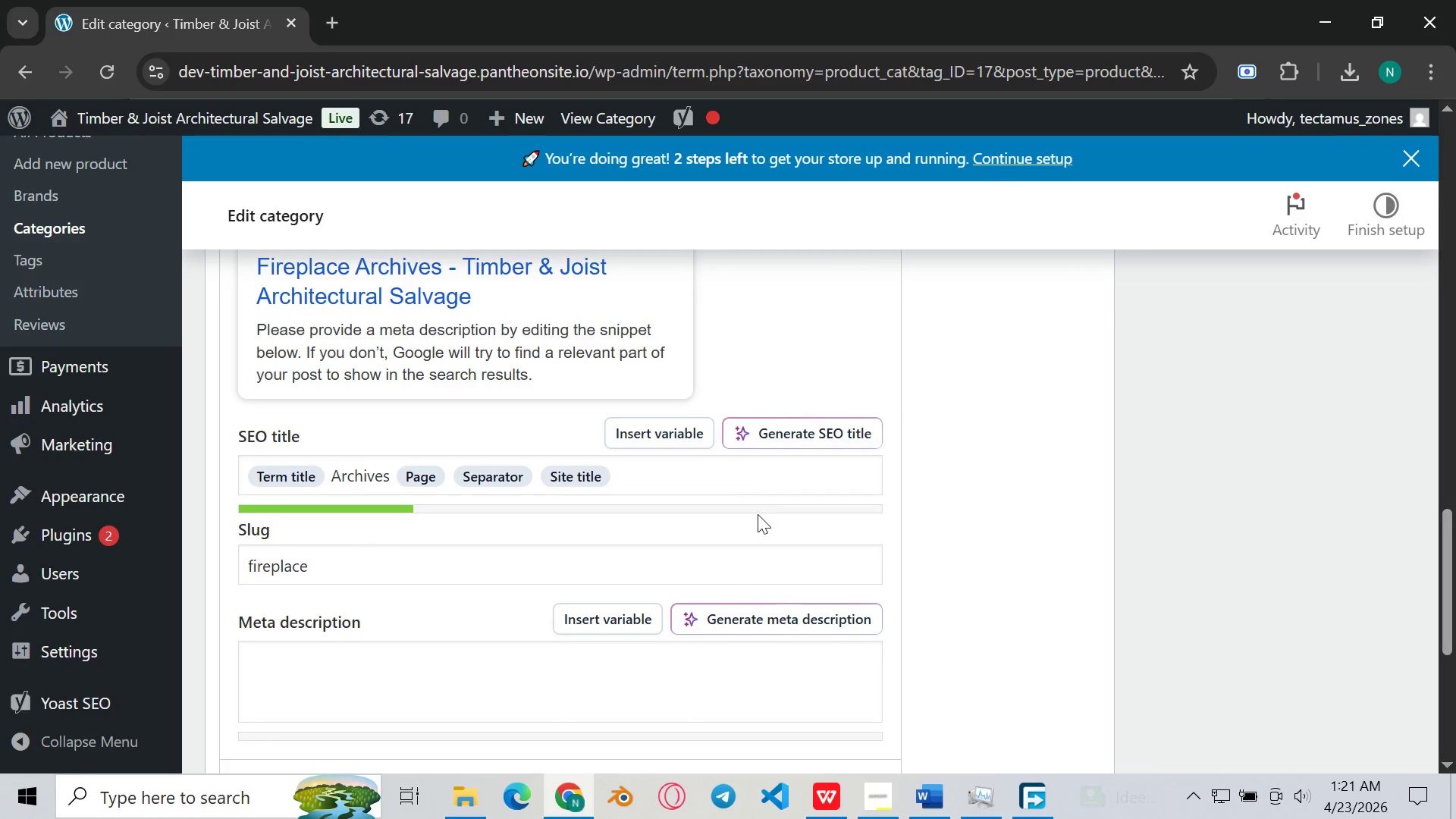 
scroll: coordinate [758, 514], scroll_direction: none, amount: 0.0
 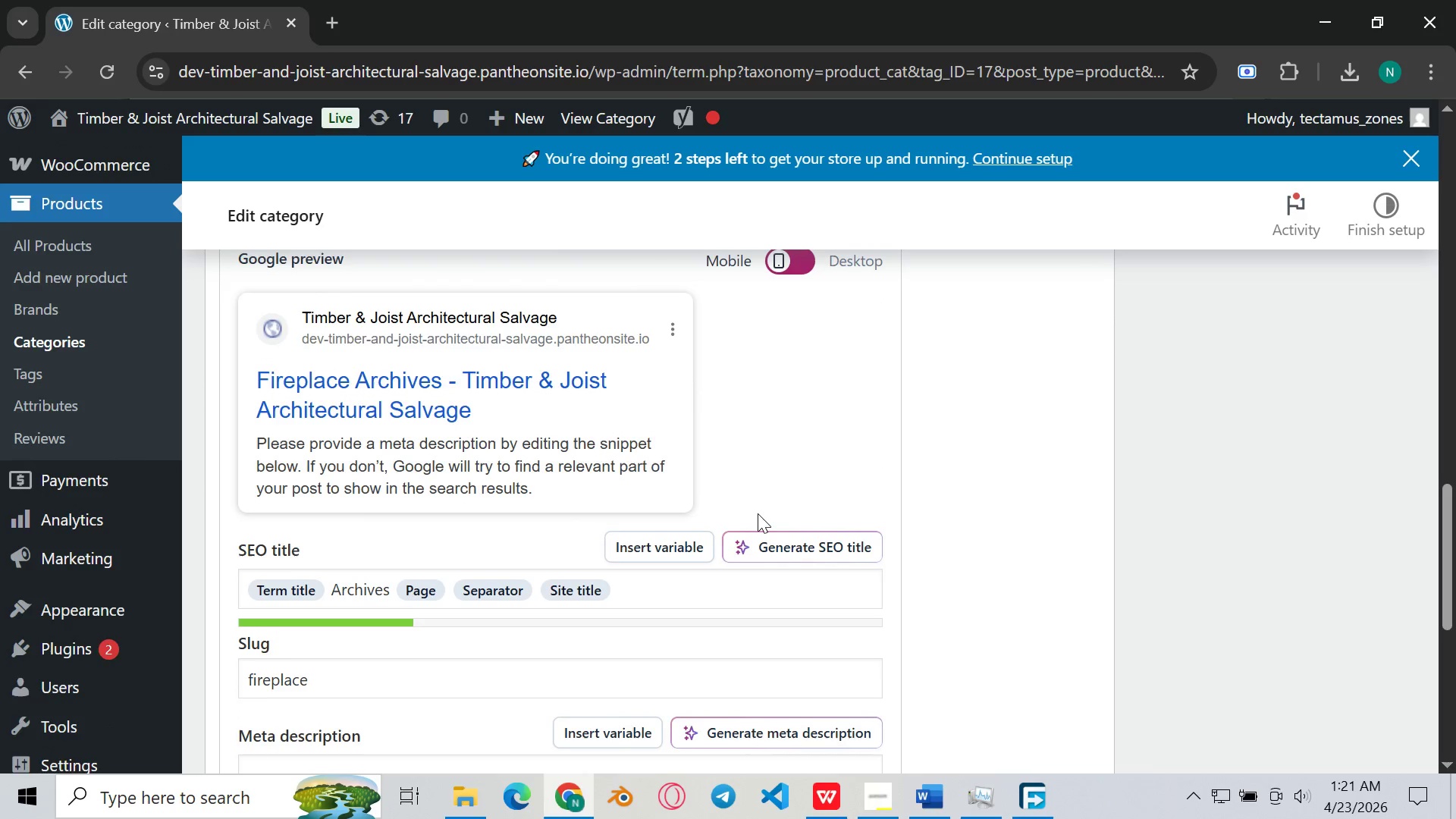 
scroll: coordinate [758, 513], scroll_direction: up, amount: 2.0
 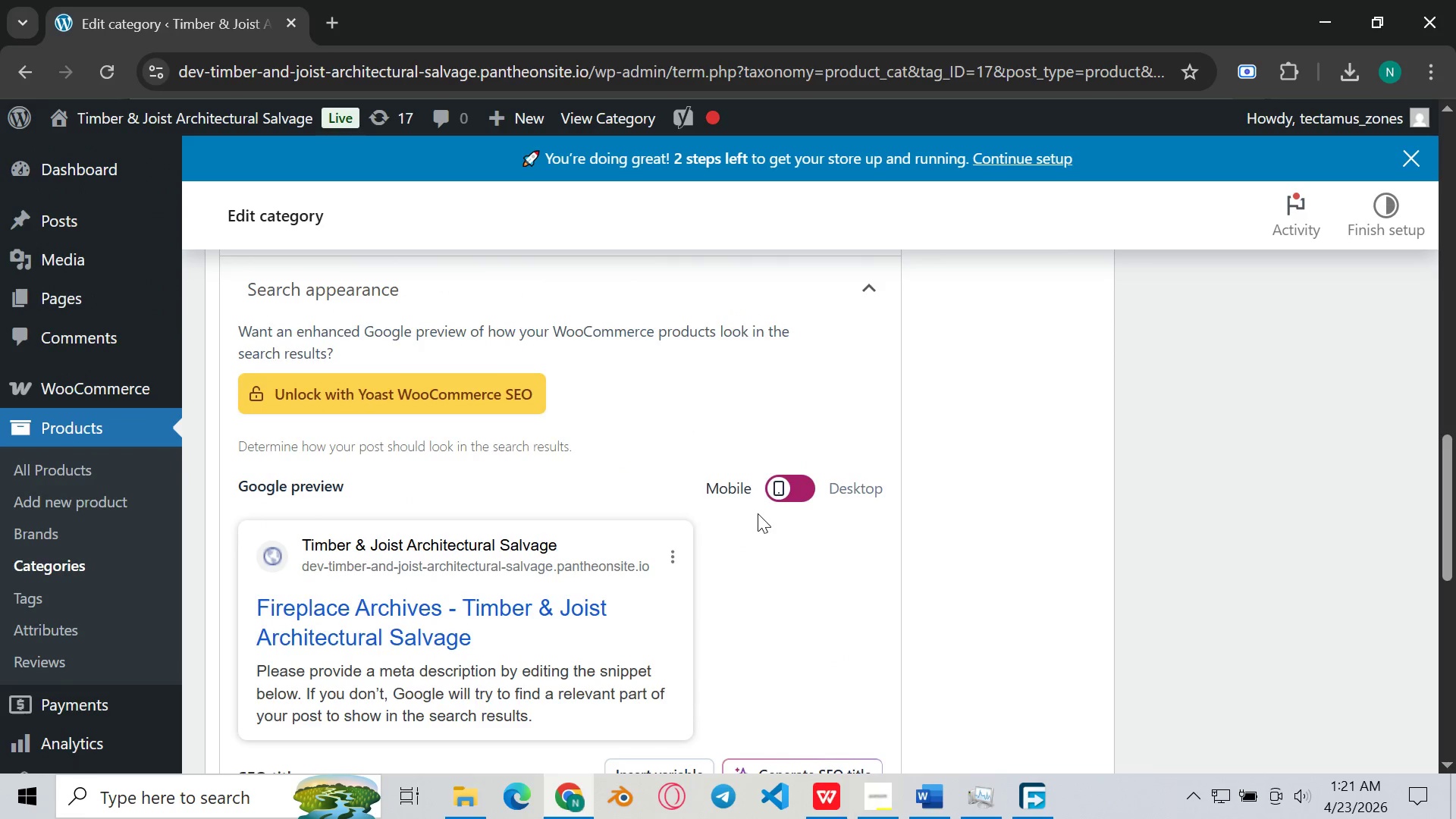 
scroll: coordinate [758, 513], scroll_direction: down, amount: 2.0
 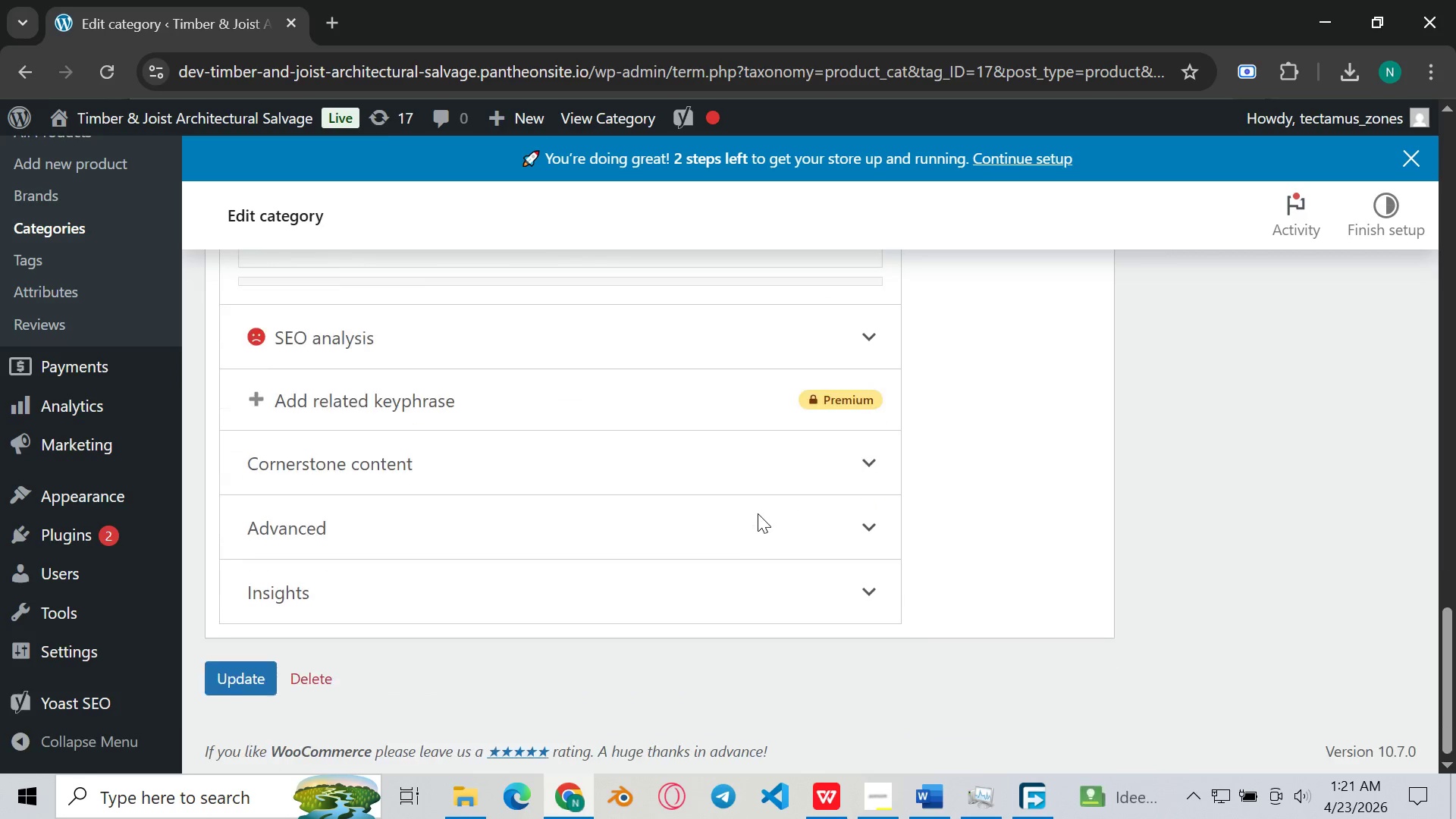 
scroll: coordinate [758, 513], scroll_direction: up, amount: 12.0
 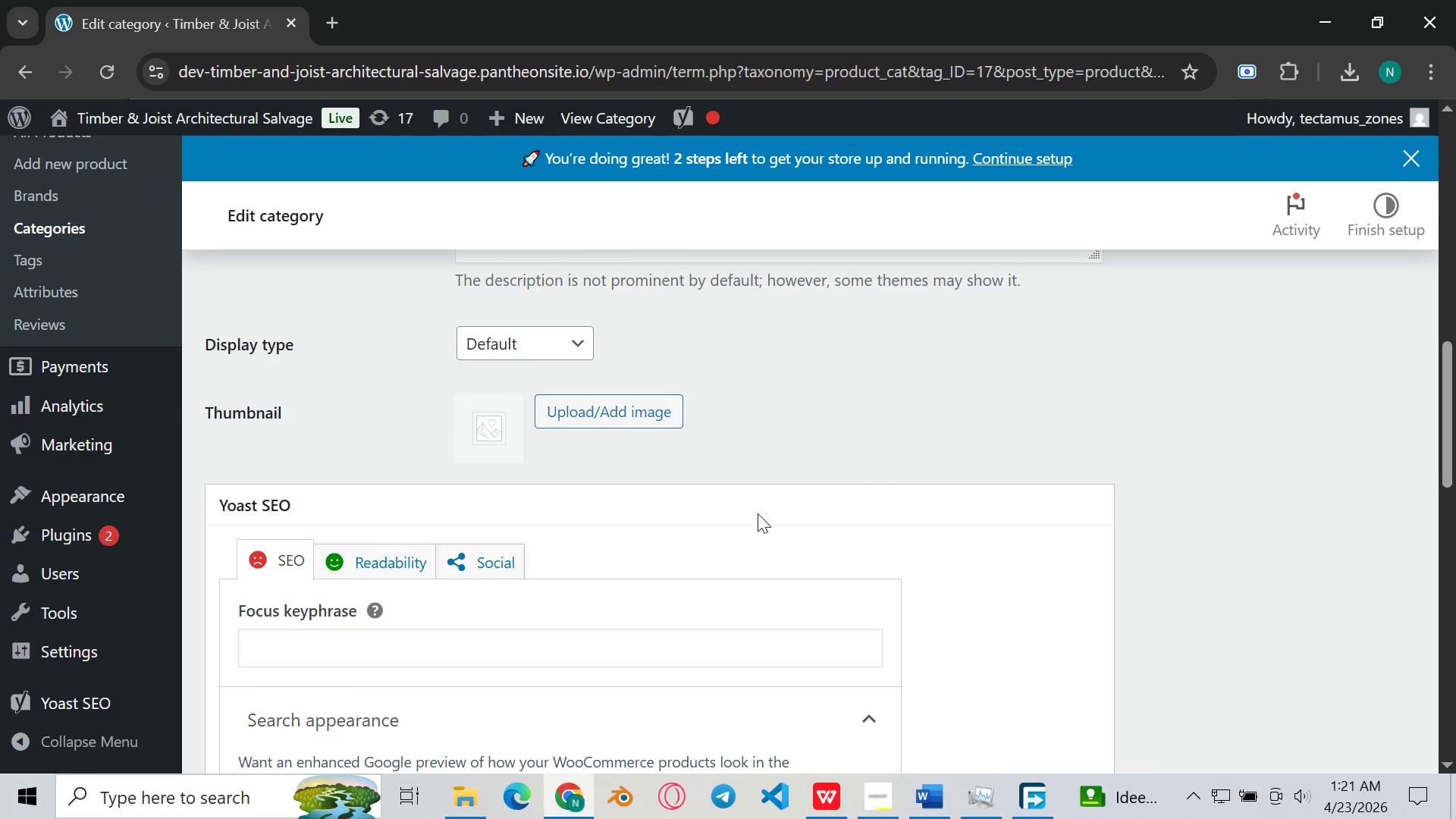 